 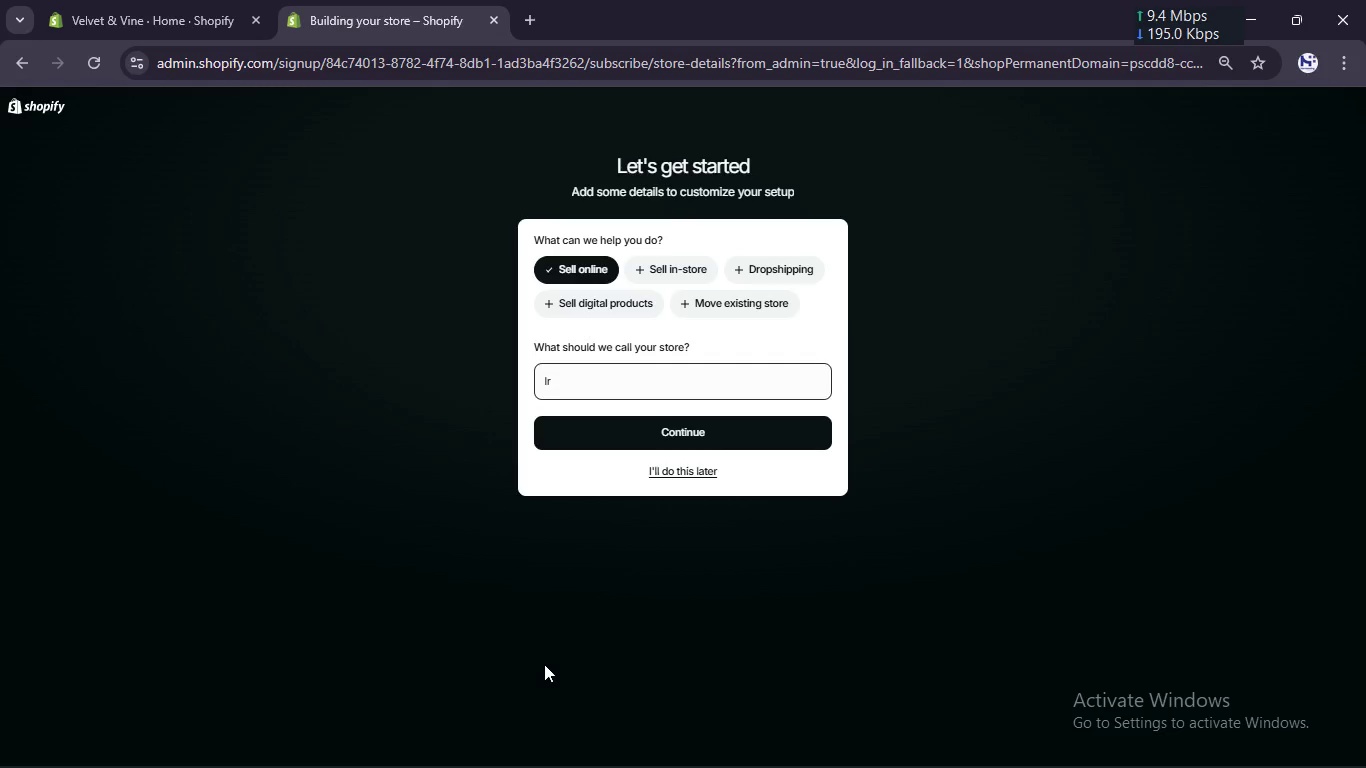 
hold_key(key=ShiftLeft, duration=0.48)
 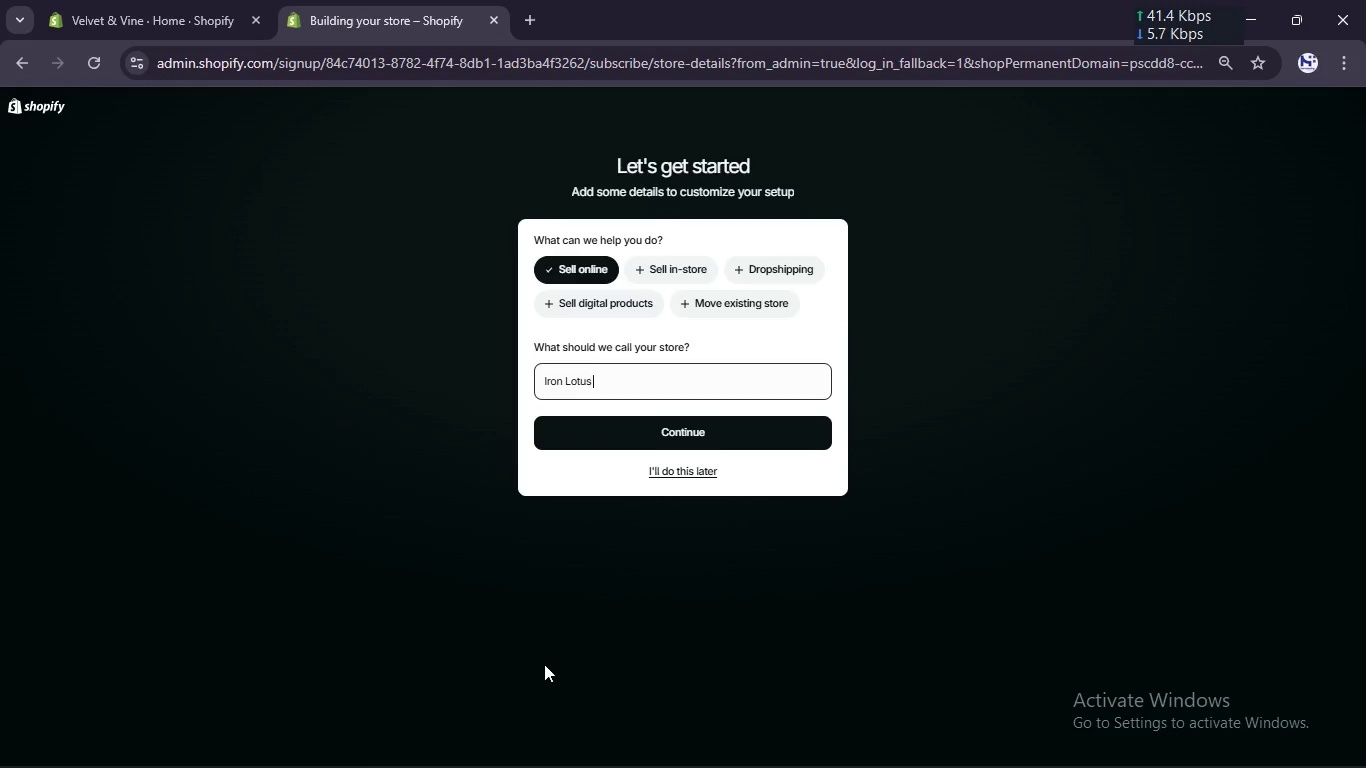 
hold_key(key=ShiftLeft, duration=0.34)
 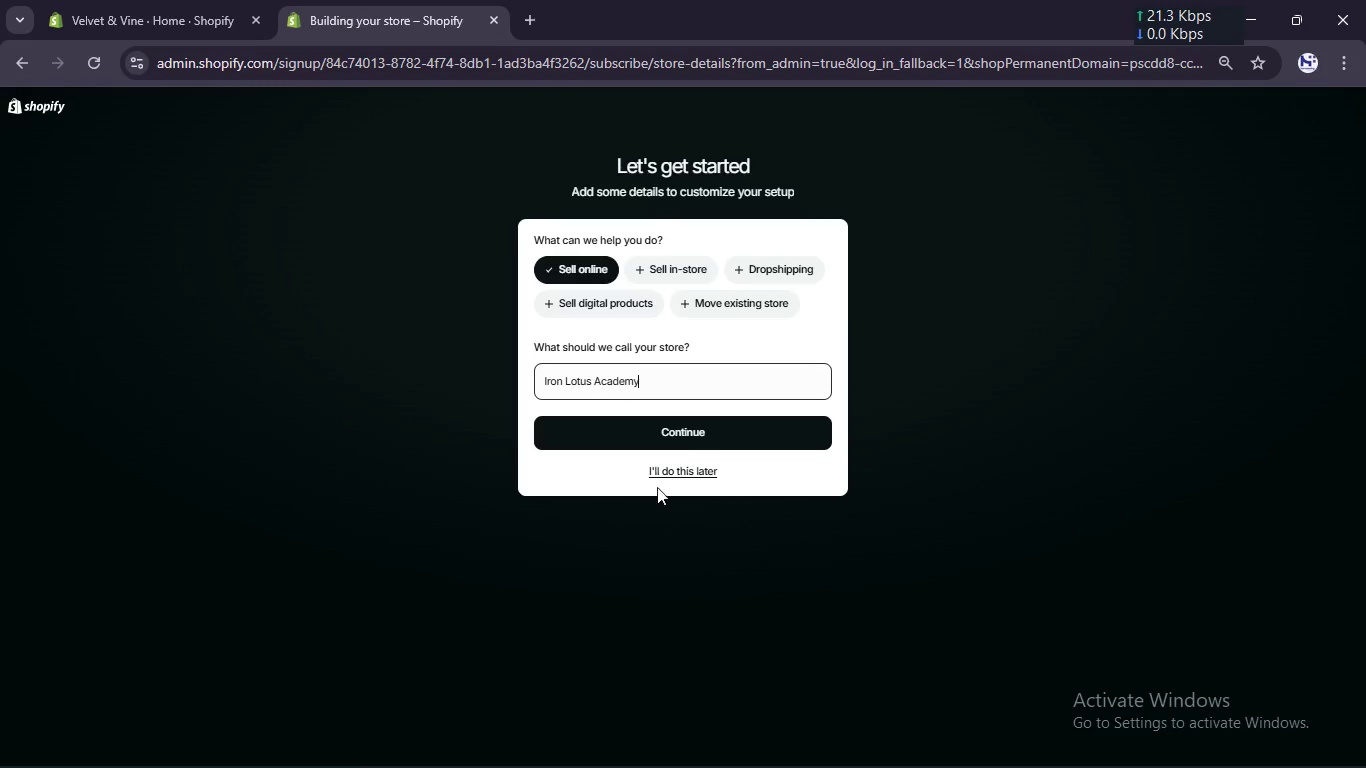 
wait(7.78)
 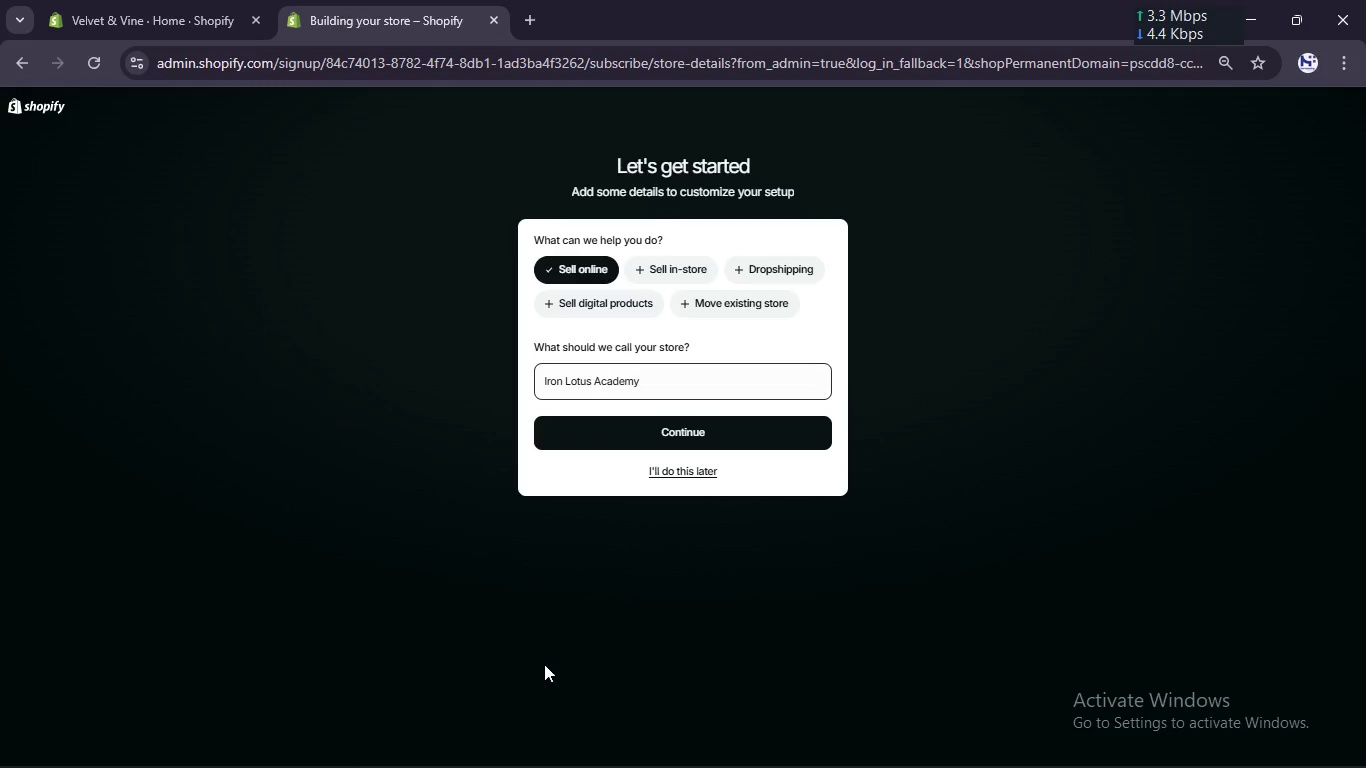 
left_click([684, 438])
 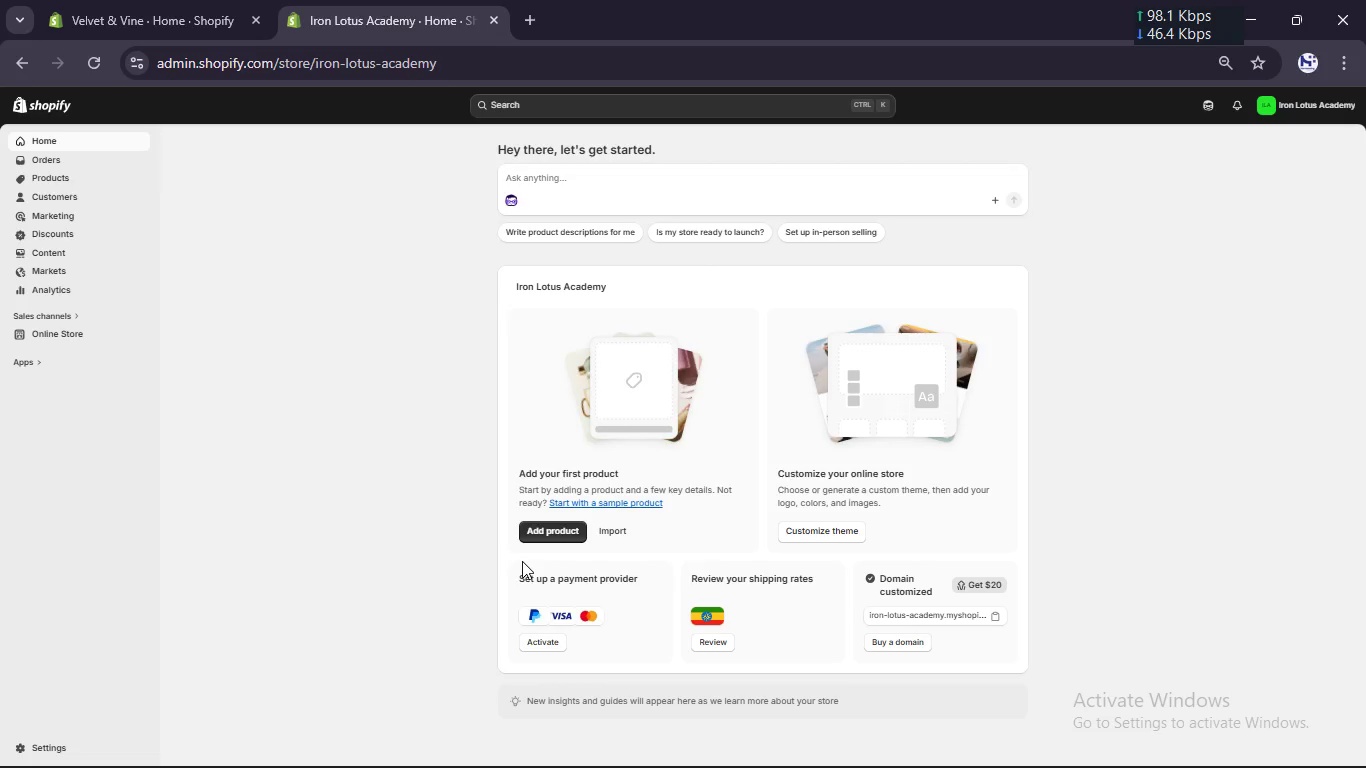 
wait(26.5)
 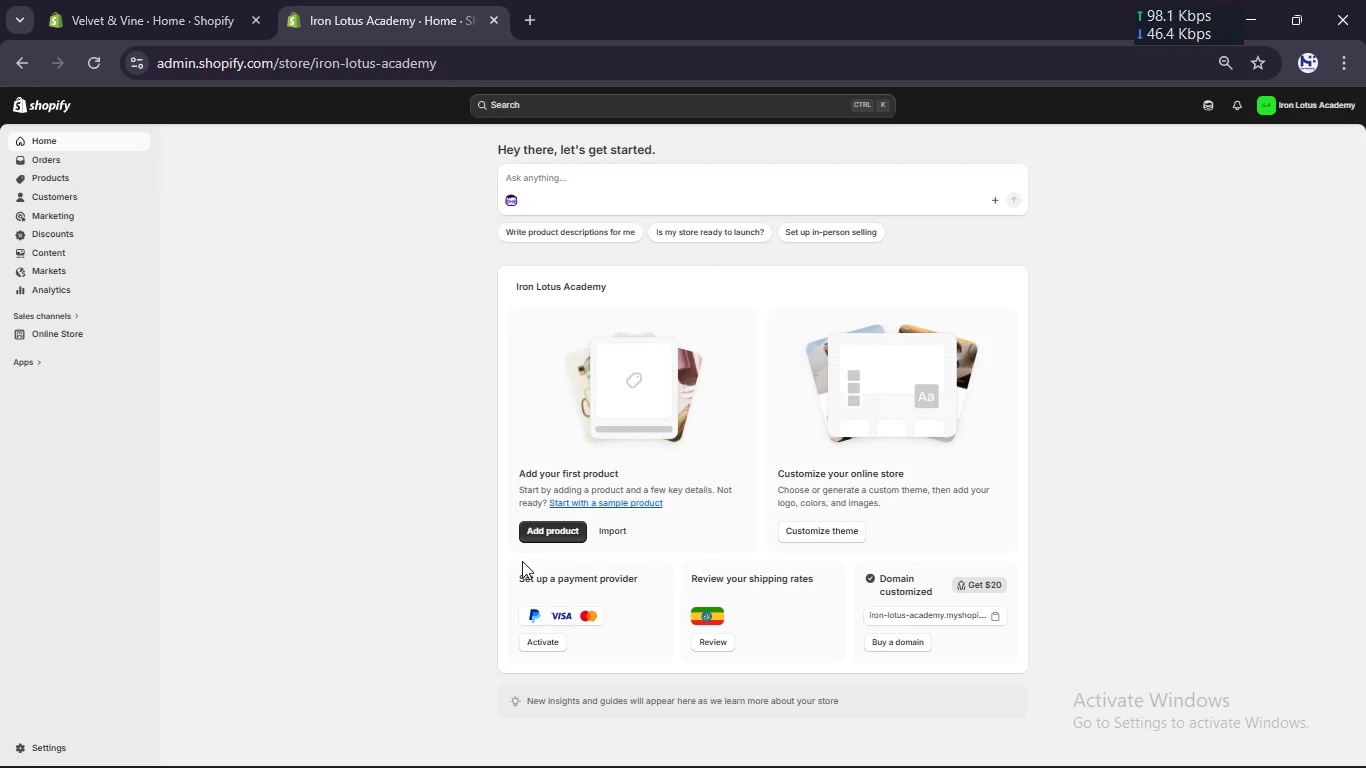 
left_click([1245, 4])